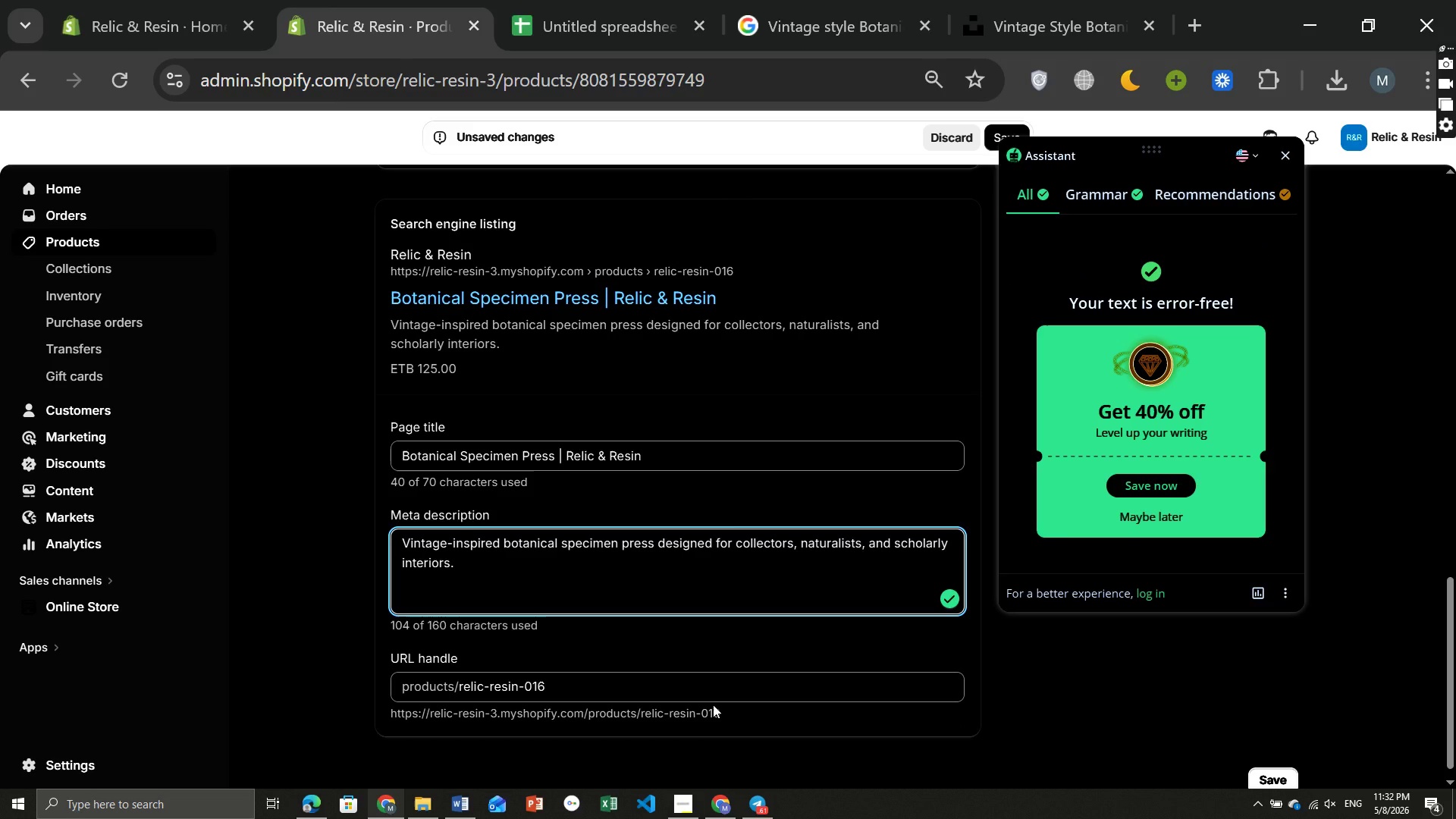 
left_click([607, 689])
 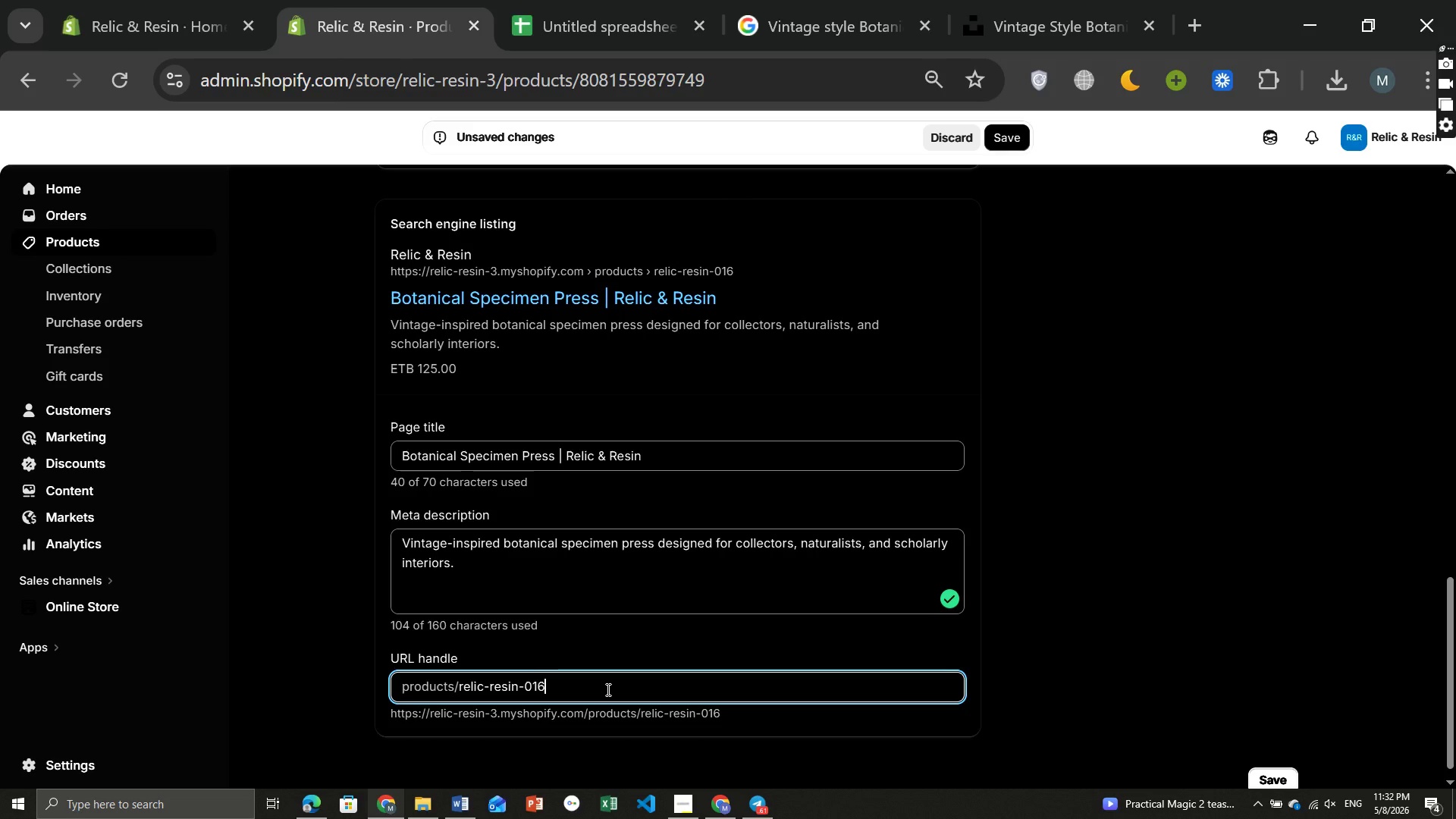 
hold_key(key=Backspace, duration=0.94)
 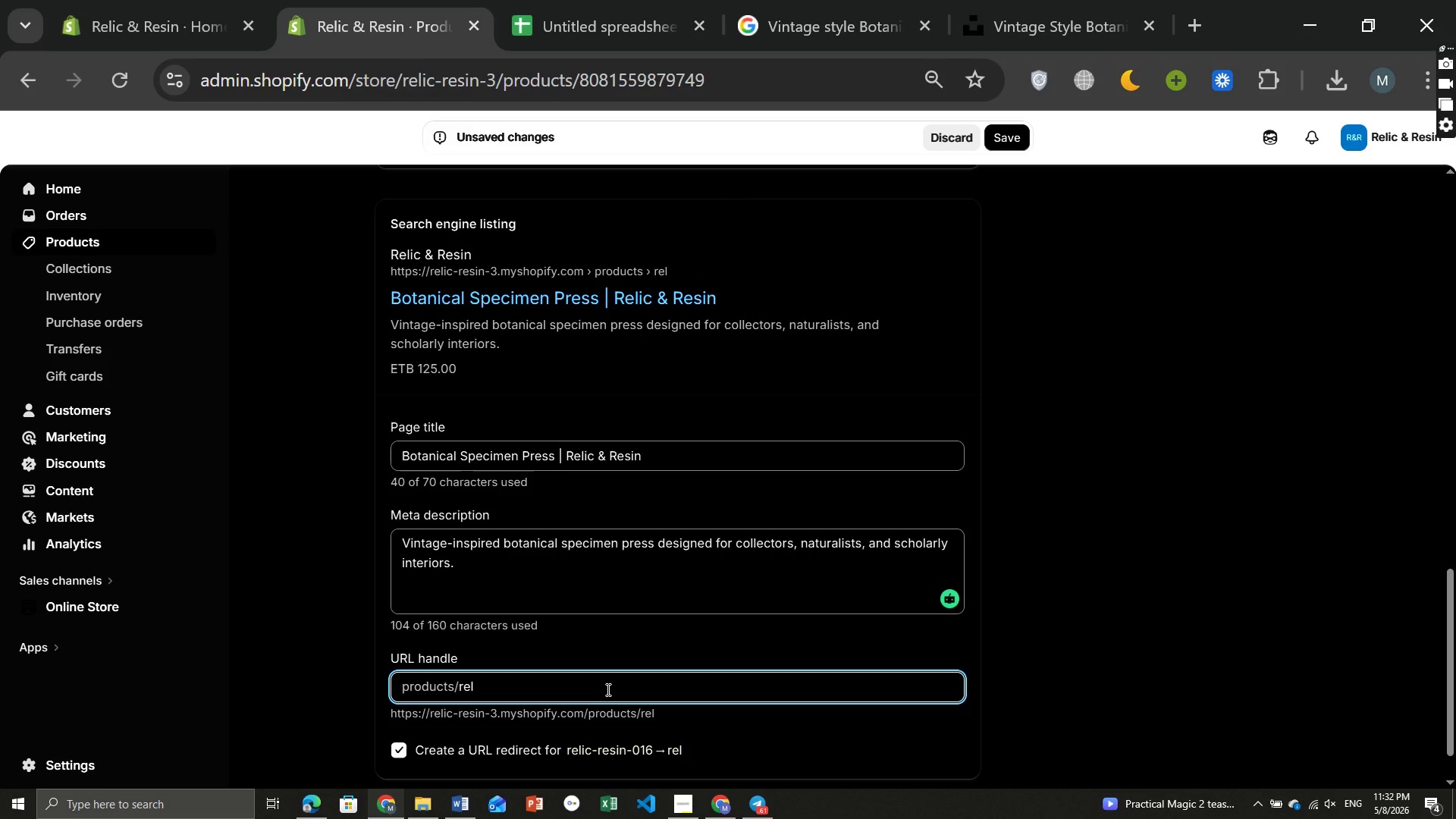 
key(Backspace)
 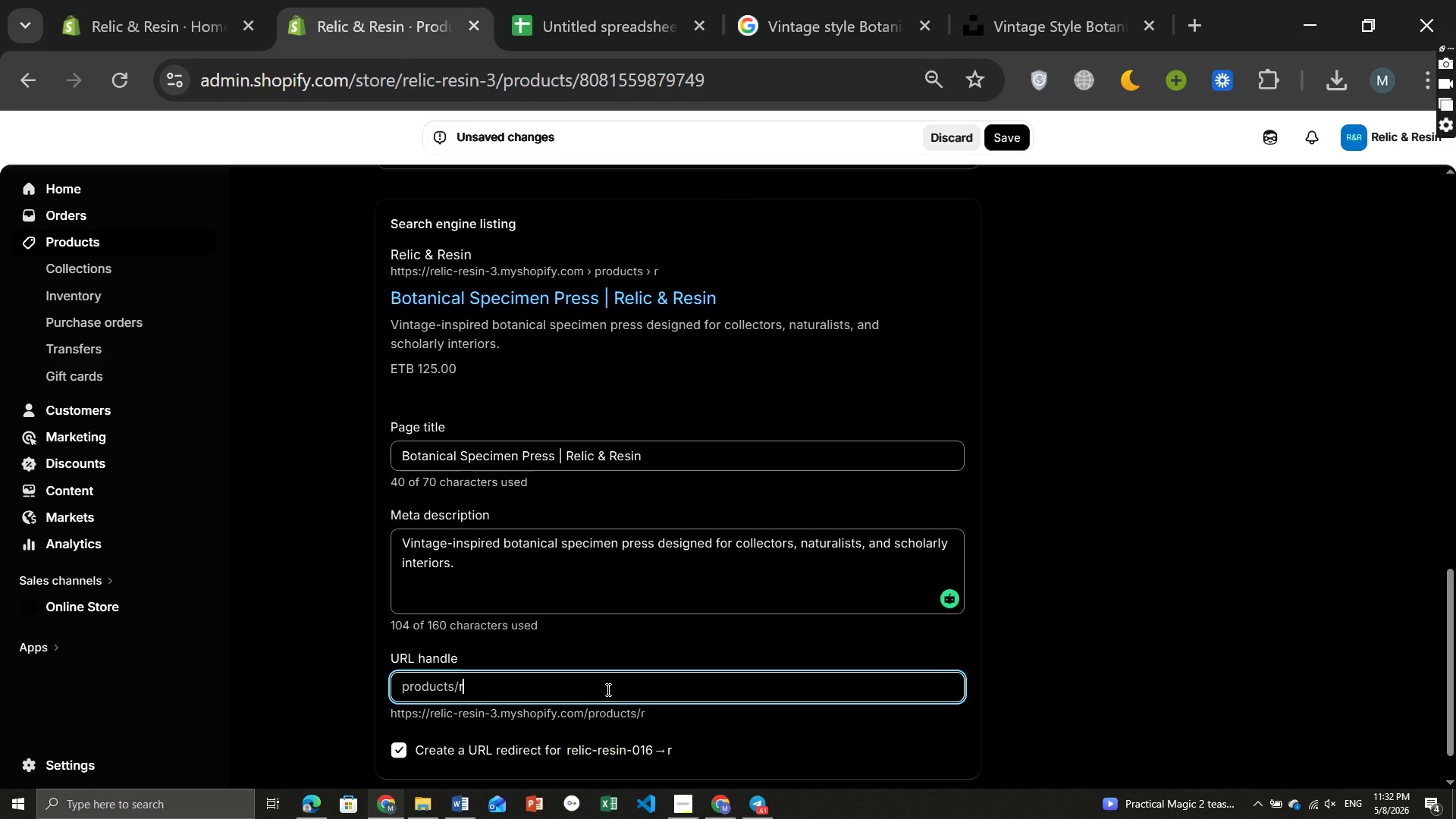 
key(Backspace)
 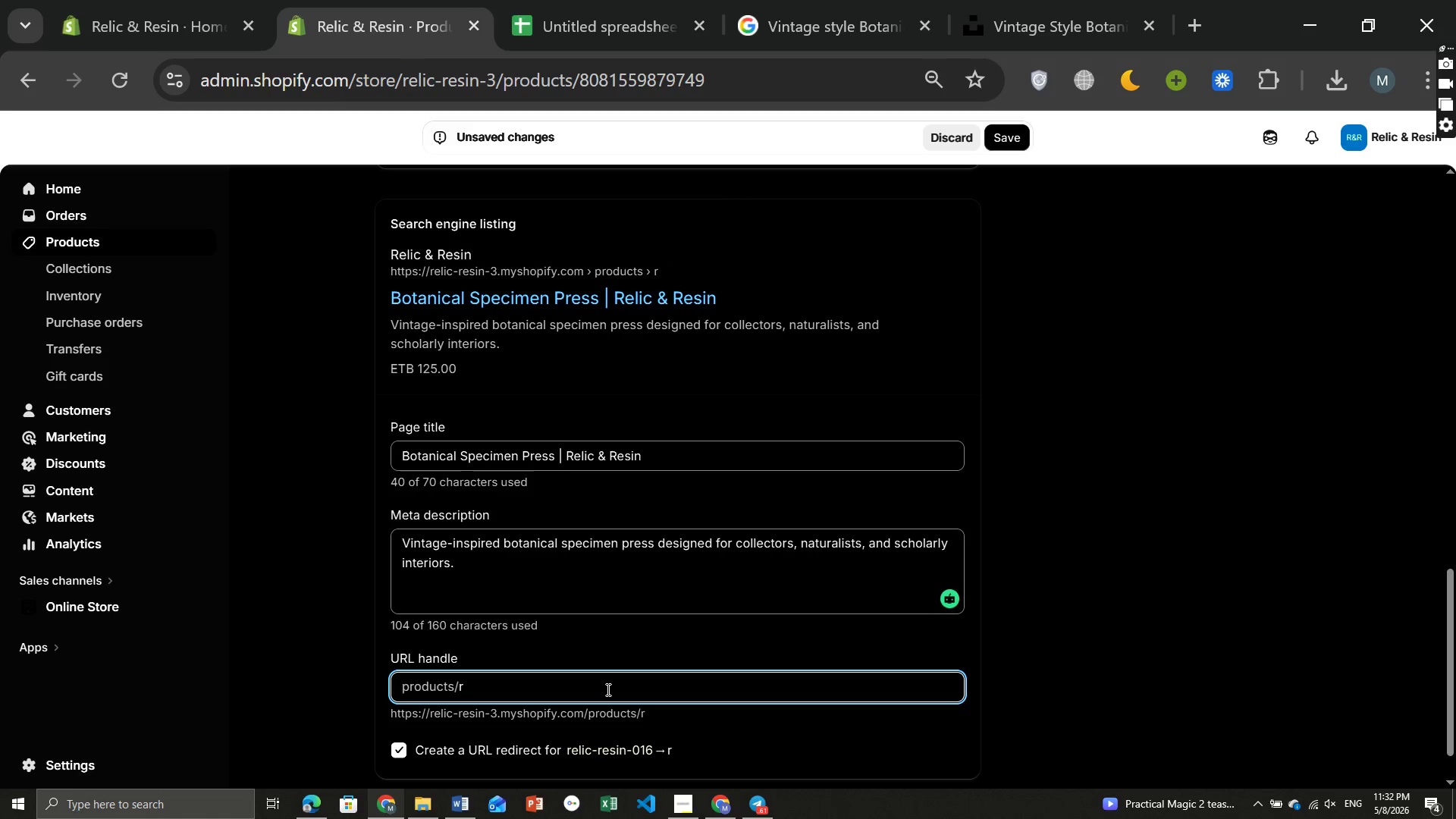 
key(Backspace)
 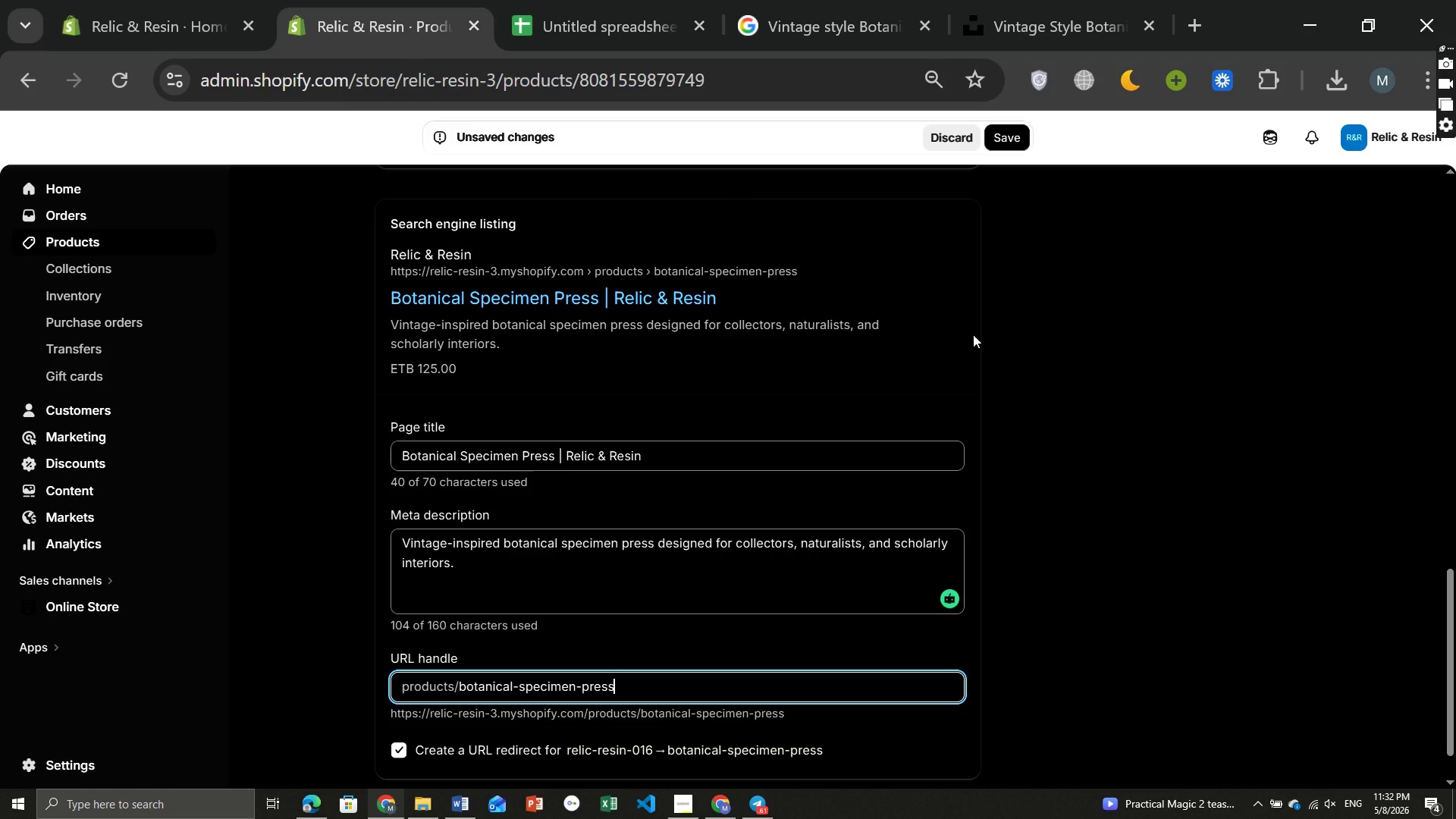 
mouse_move([843, 334])
 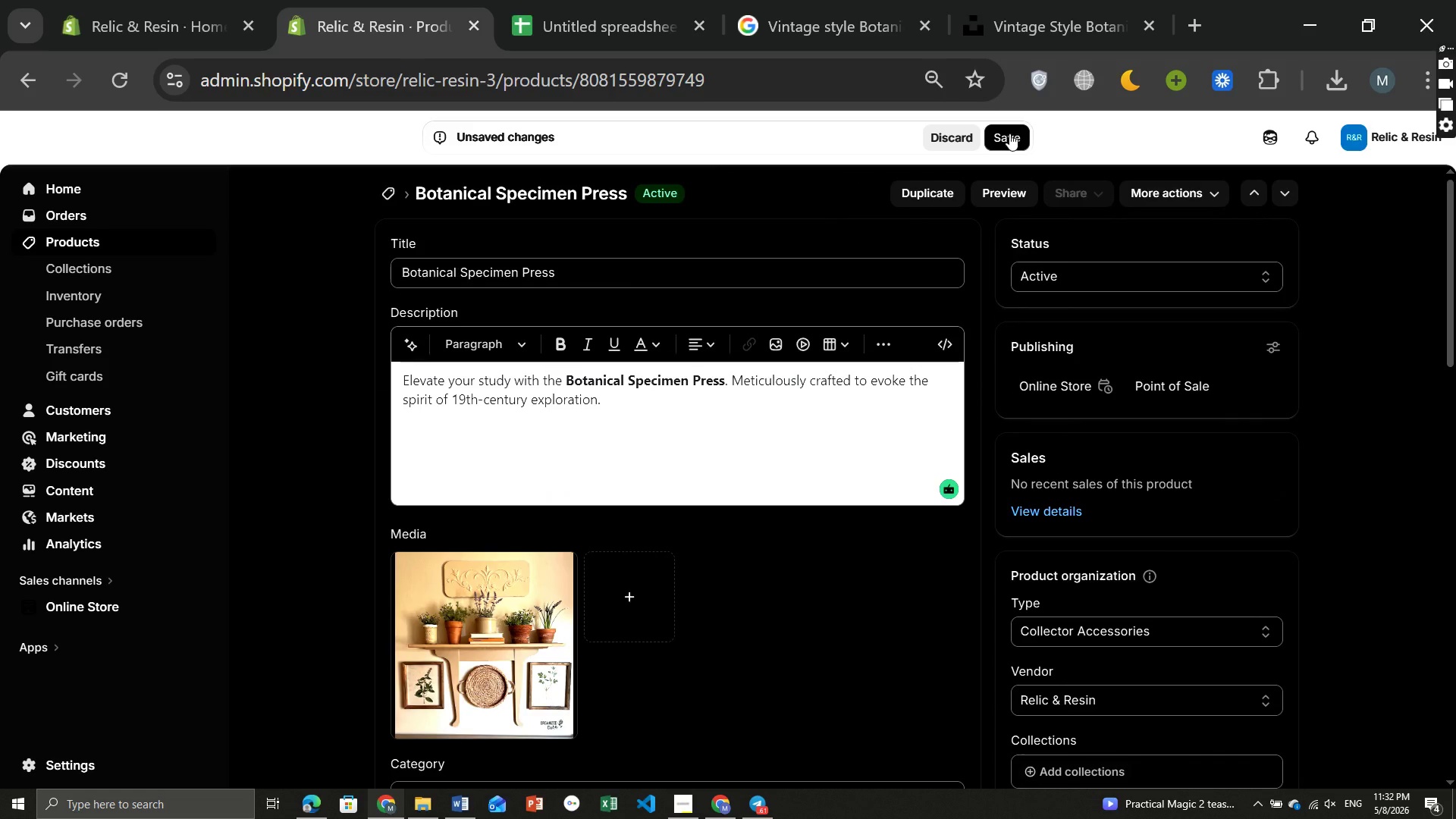 
left_click([1009, 133])
 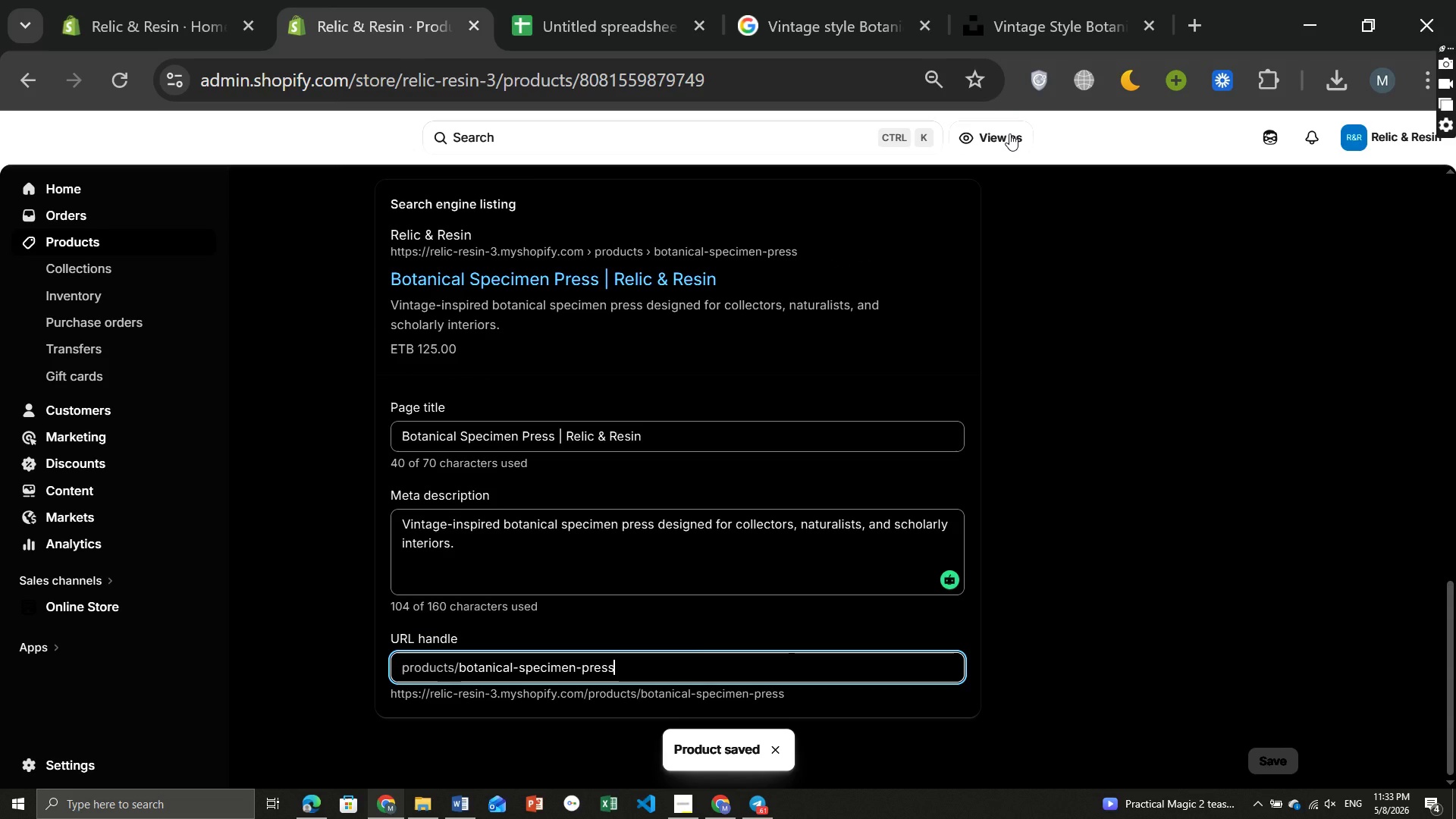 
wait(14.36)
 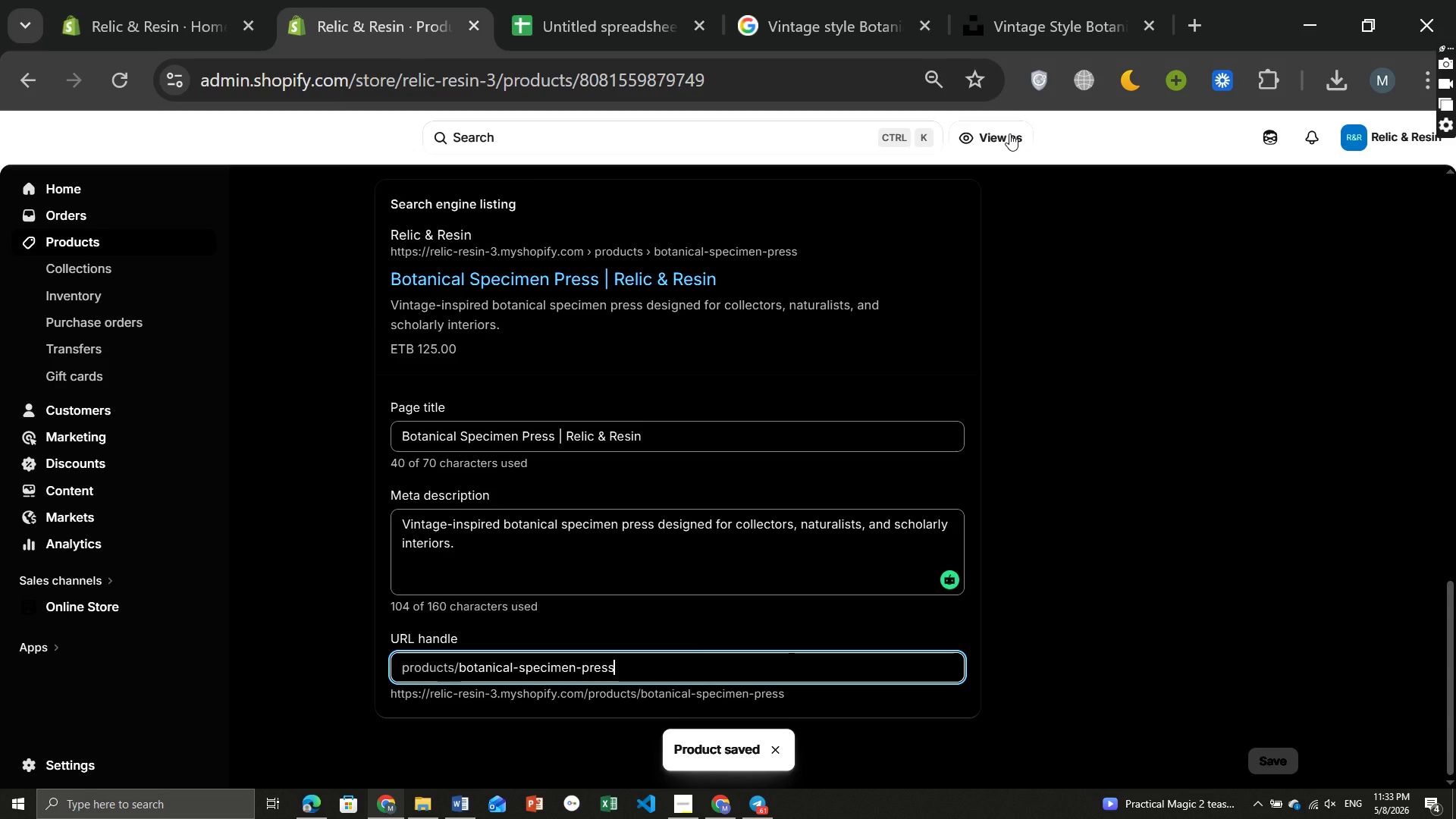 
left_click([682, 800])